 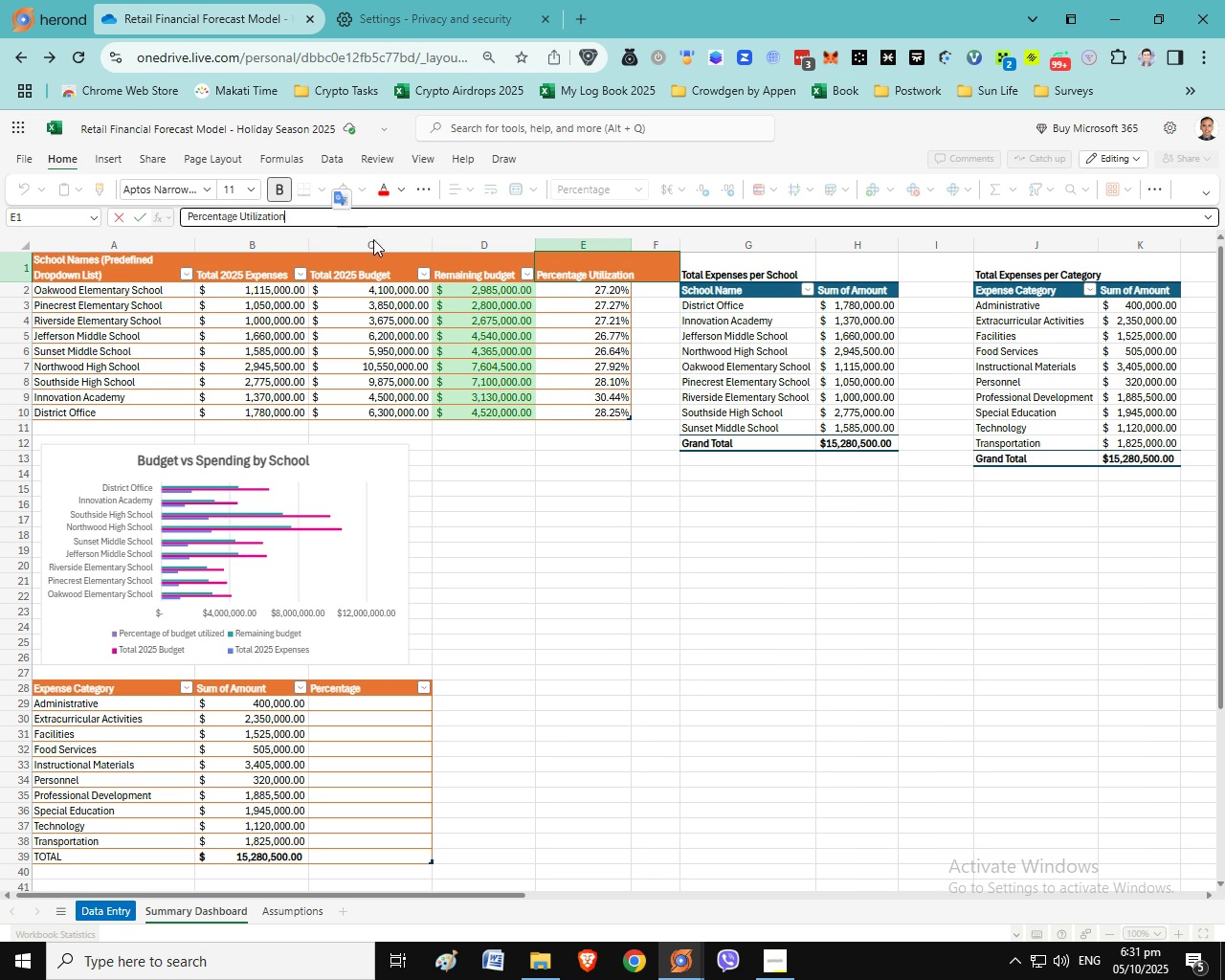 
scroll: coordinate [633, 587], scroll_direction: down, amount: 1.0
 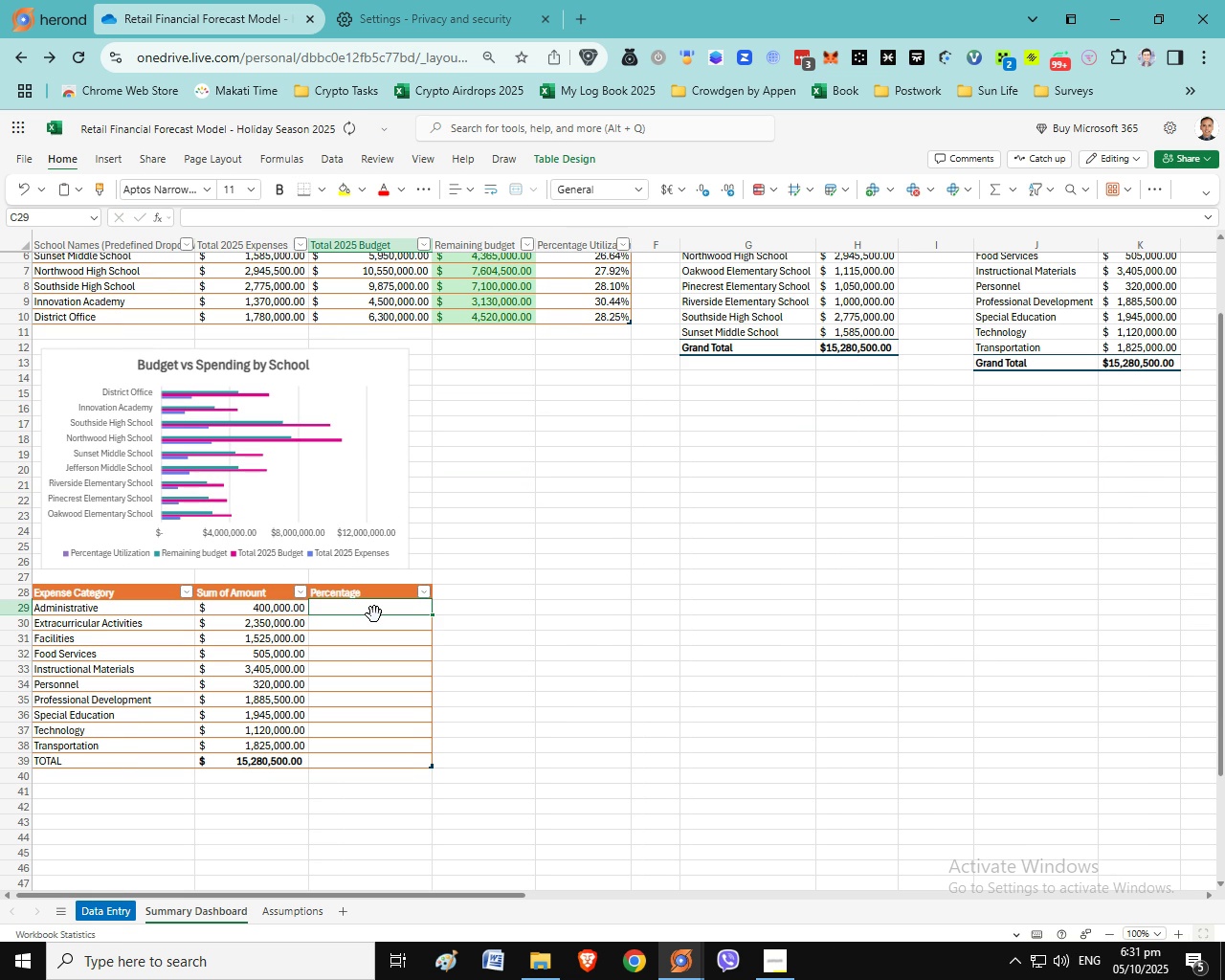 
key(Equal)
 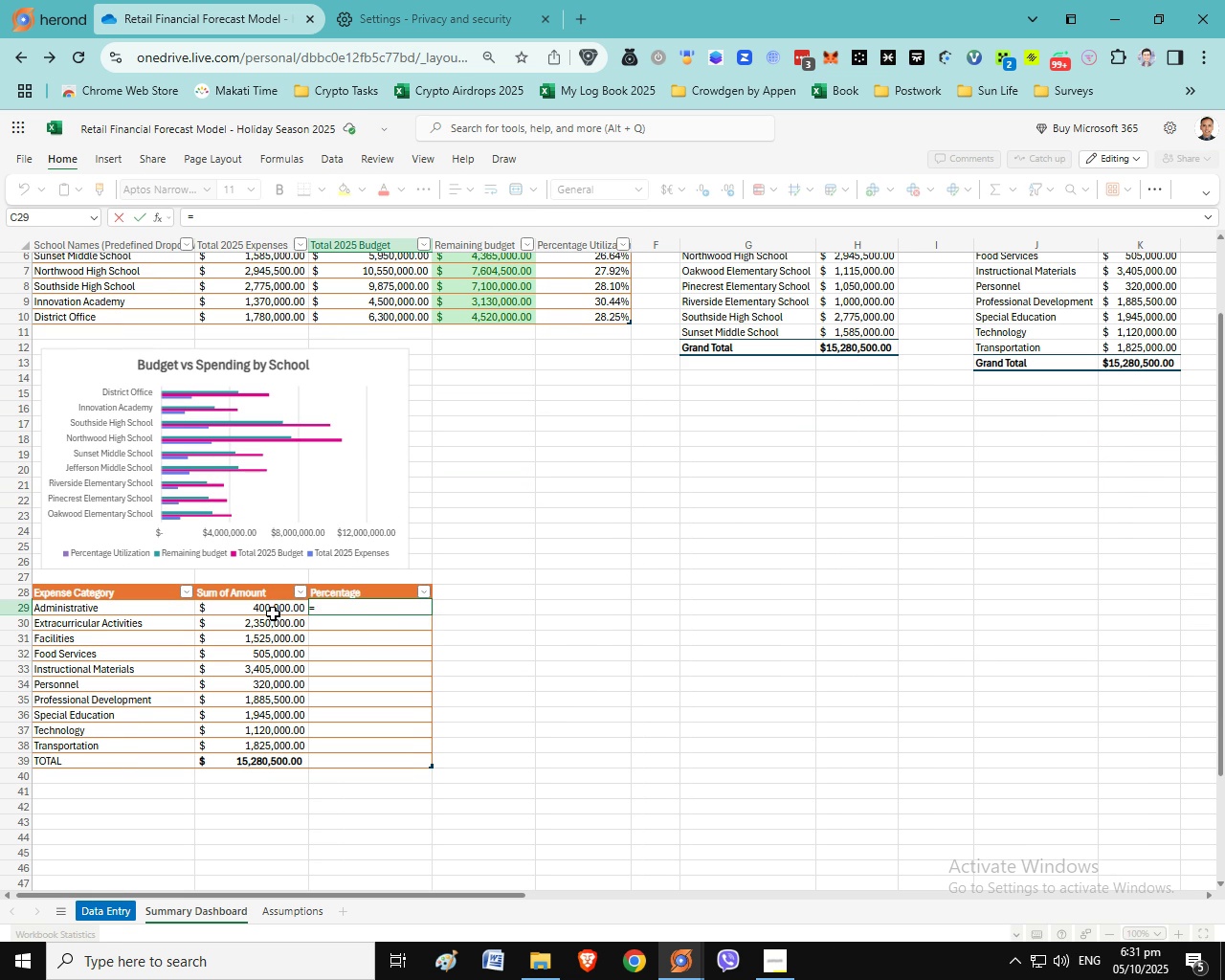 
left_click([273, 613])
 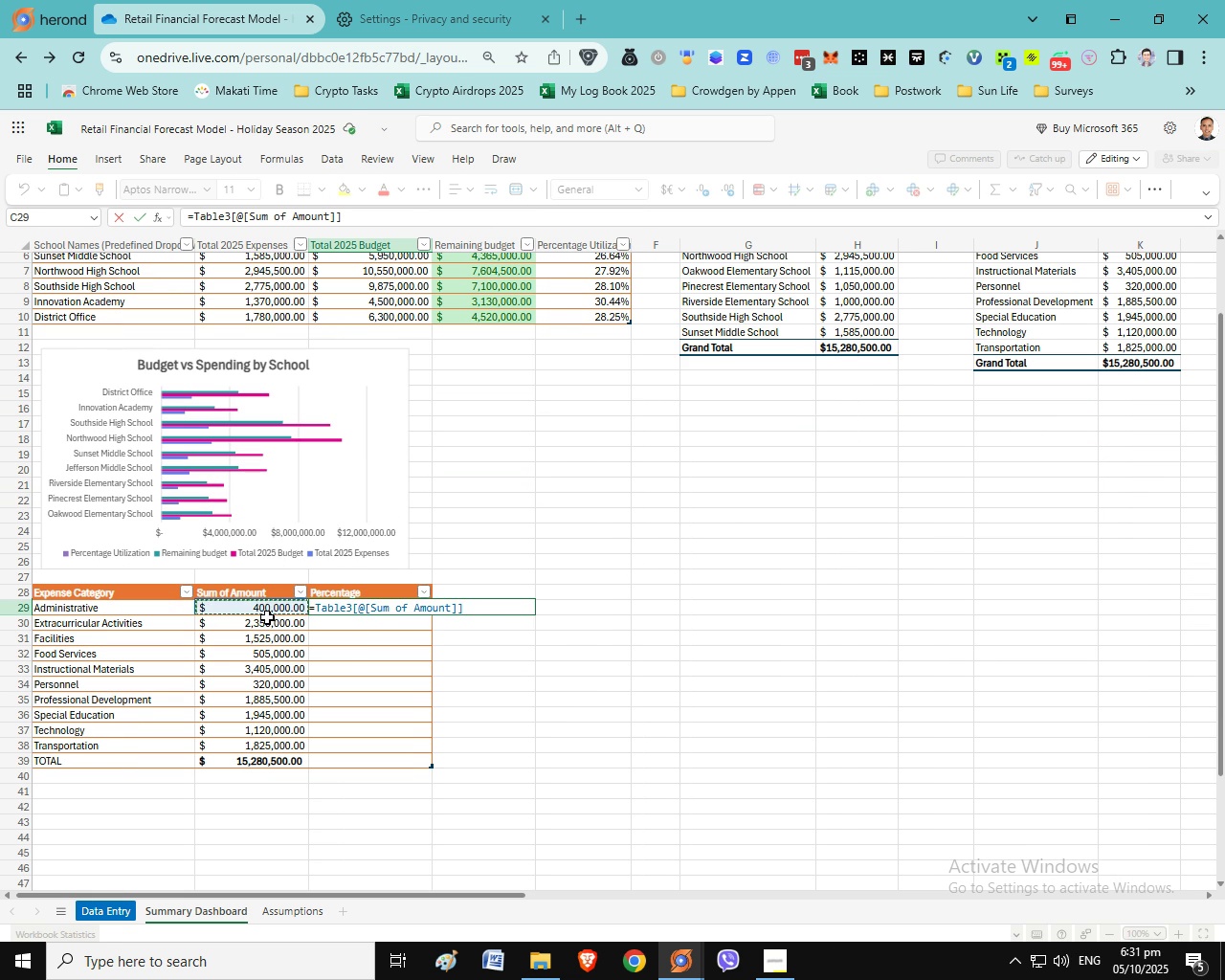 
key(Slash)
 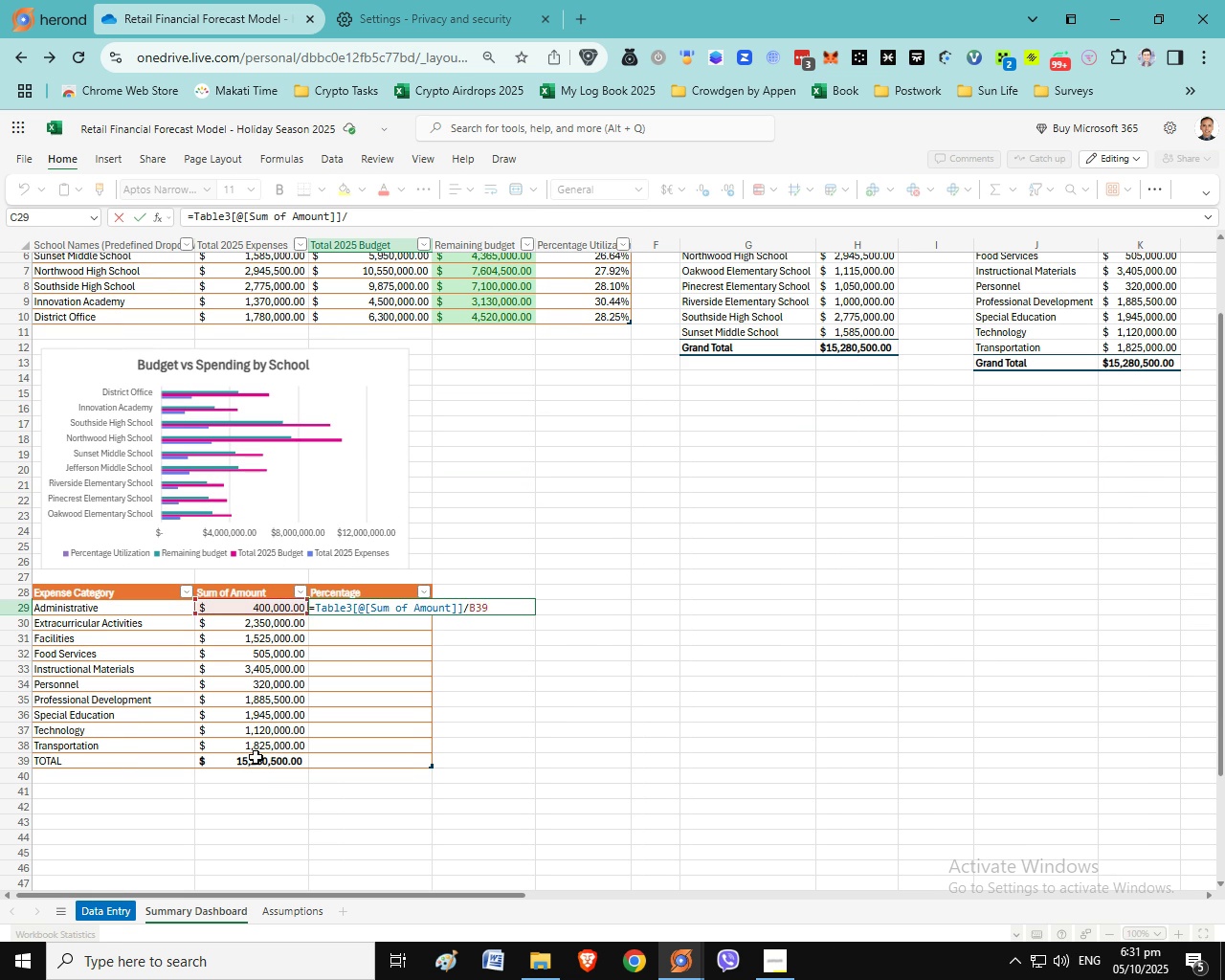 
left_click([256, 757])
 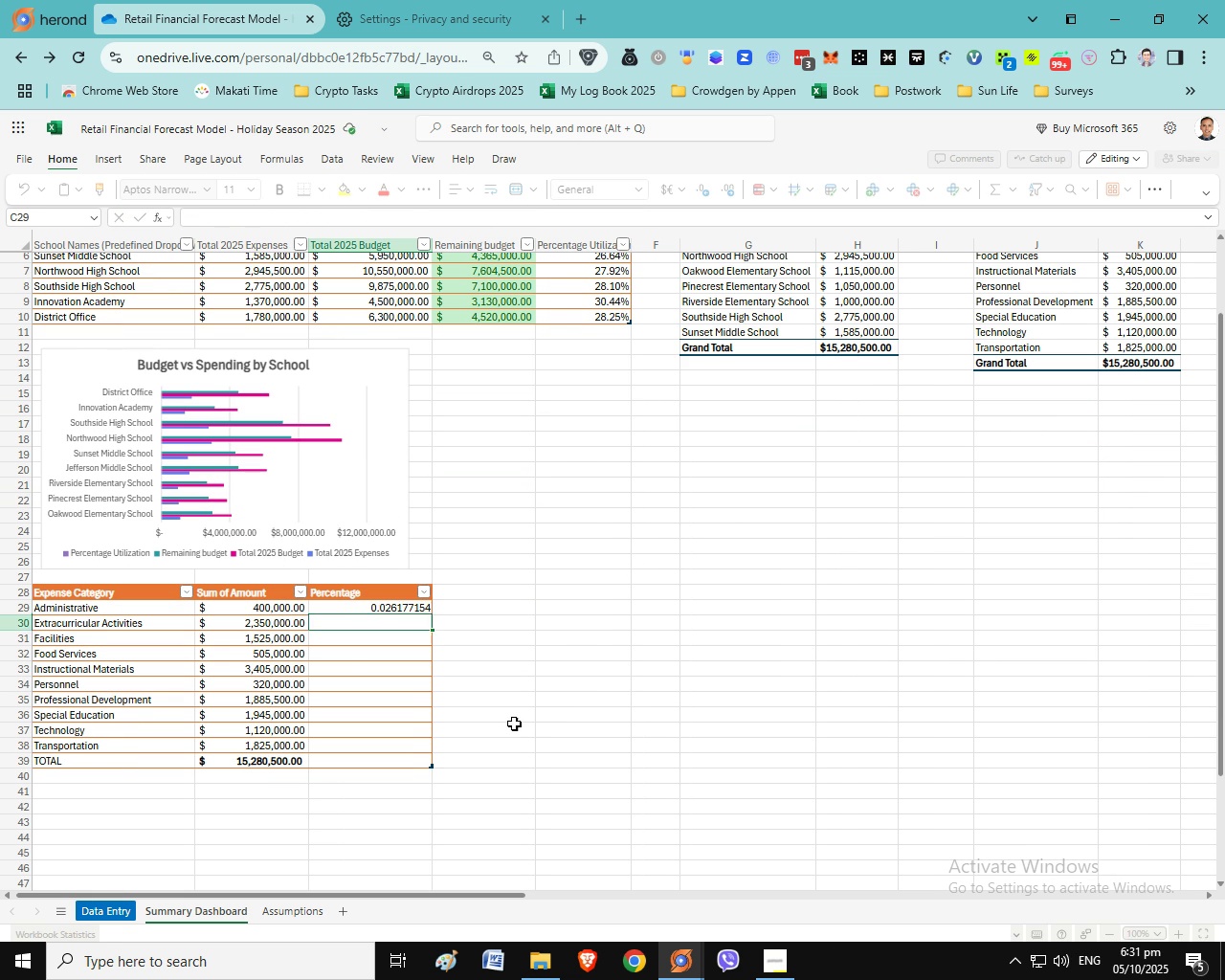 
key(Enter)
 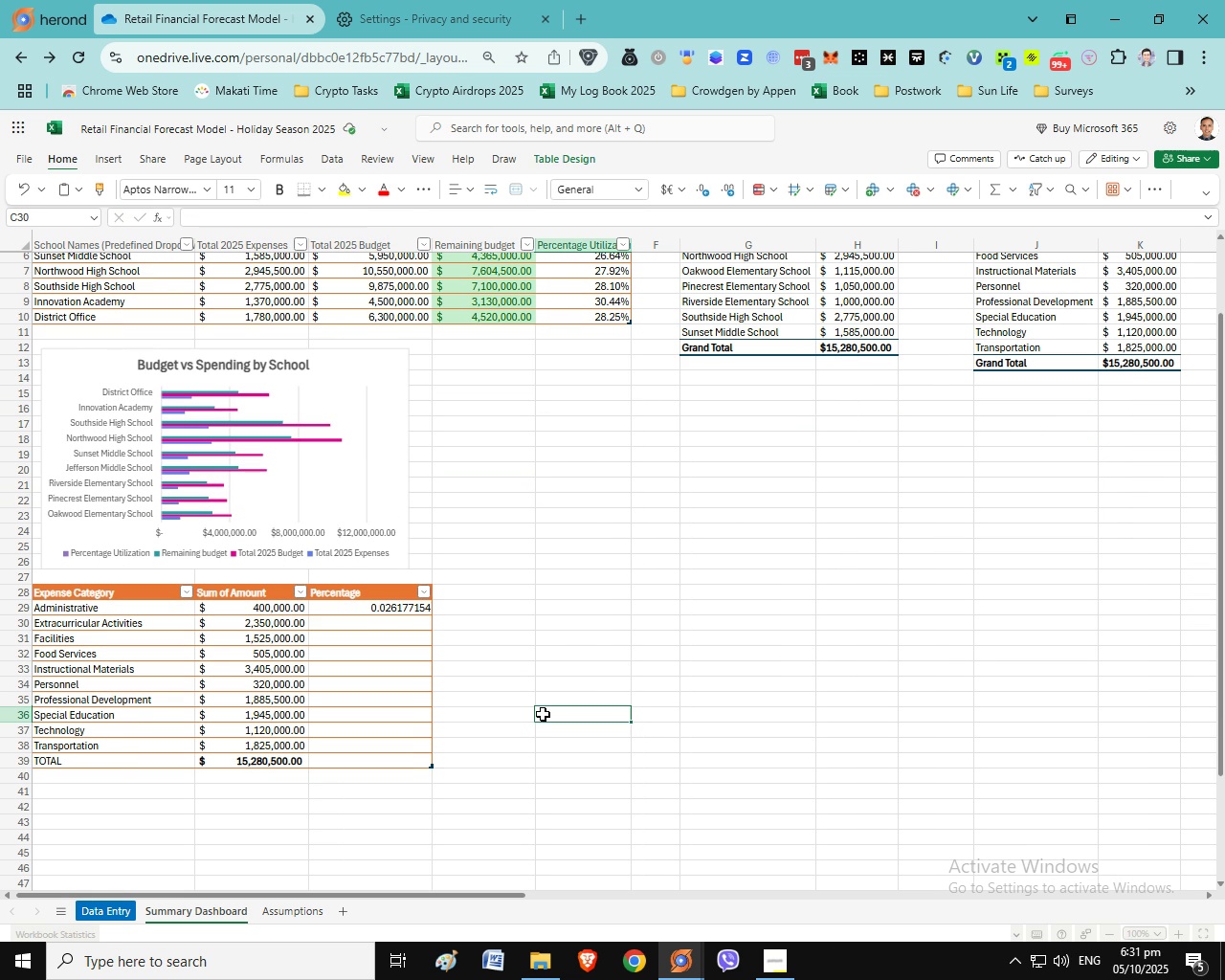 
left_click([543, 715])
 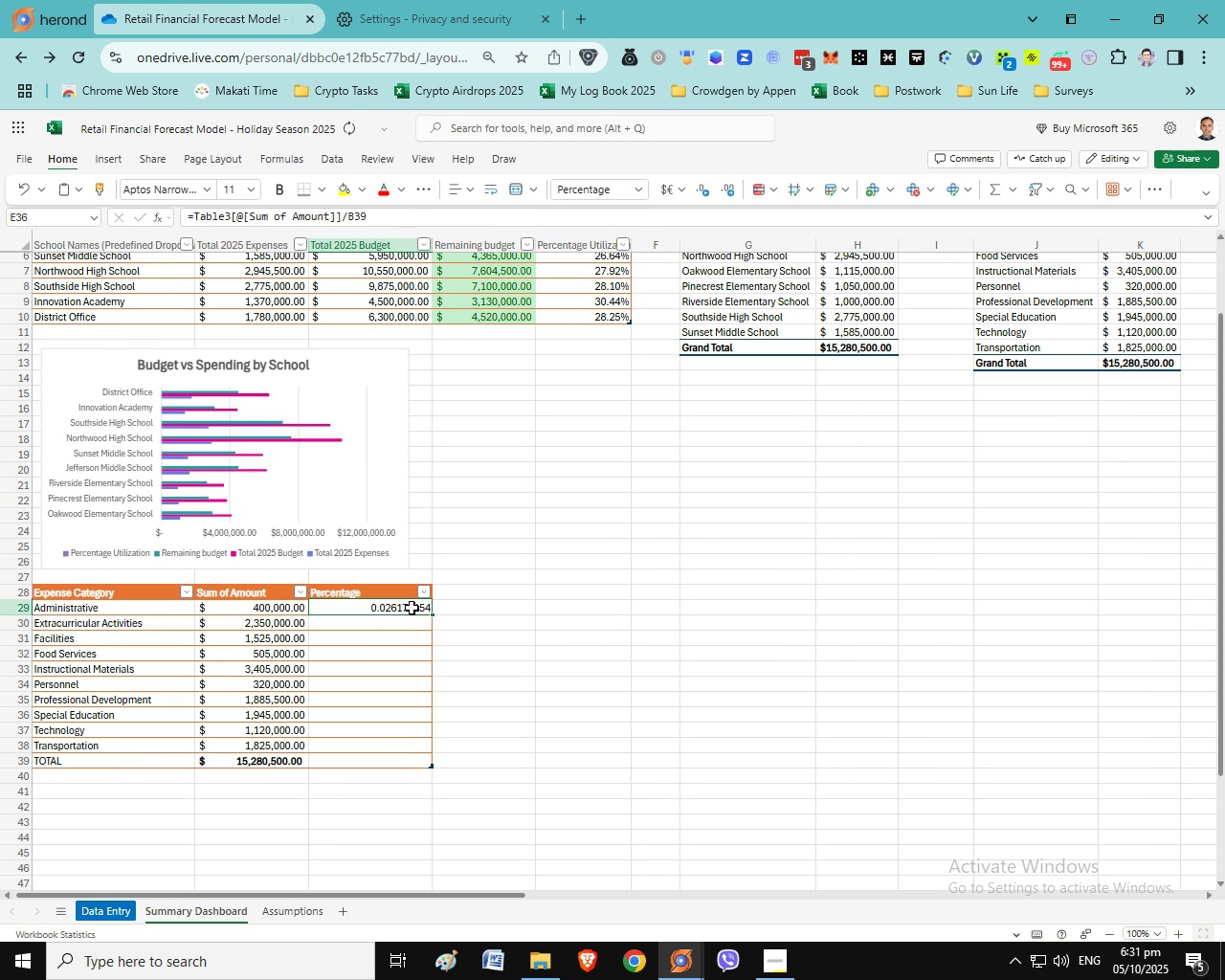 
left_click([408, 609])